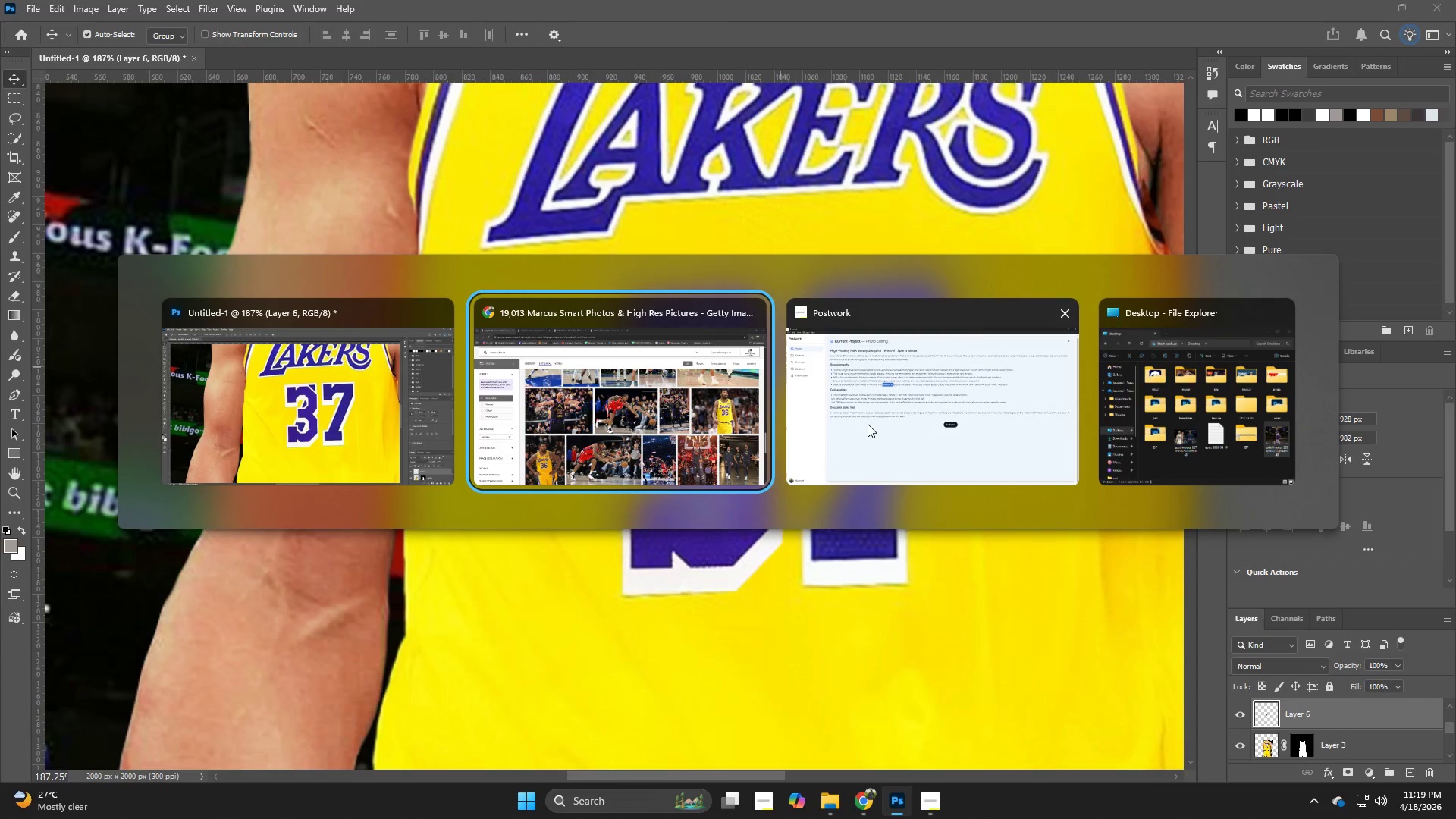 
left_click([868, 422])